 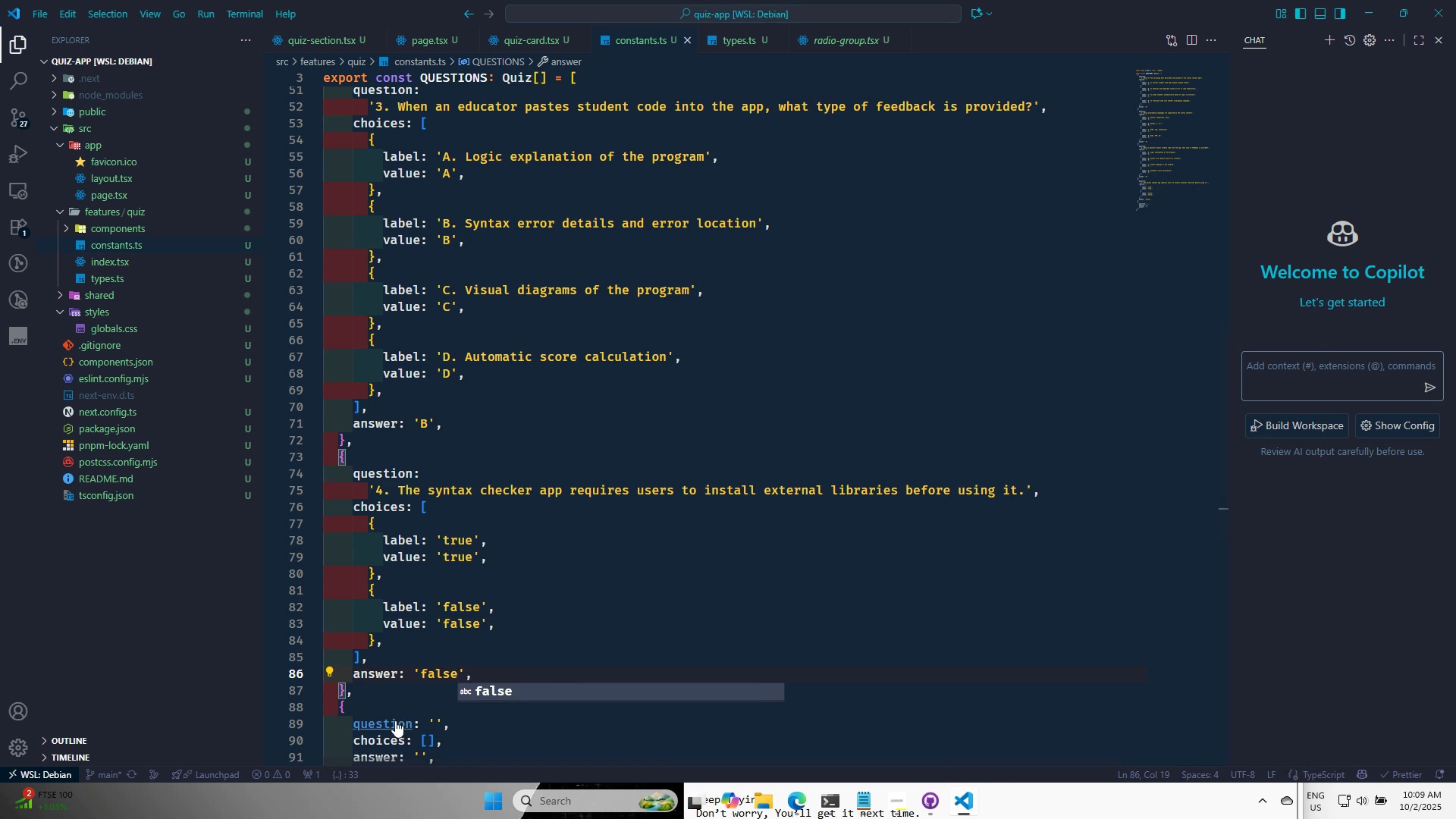 
key(Control+S)
 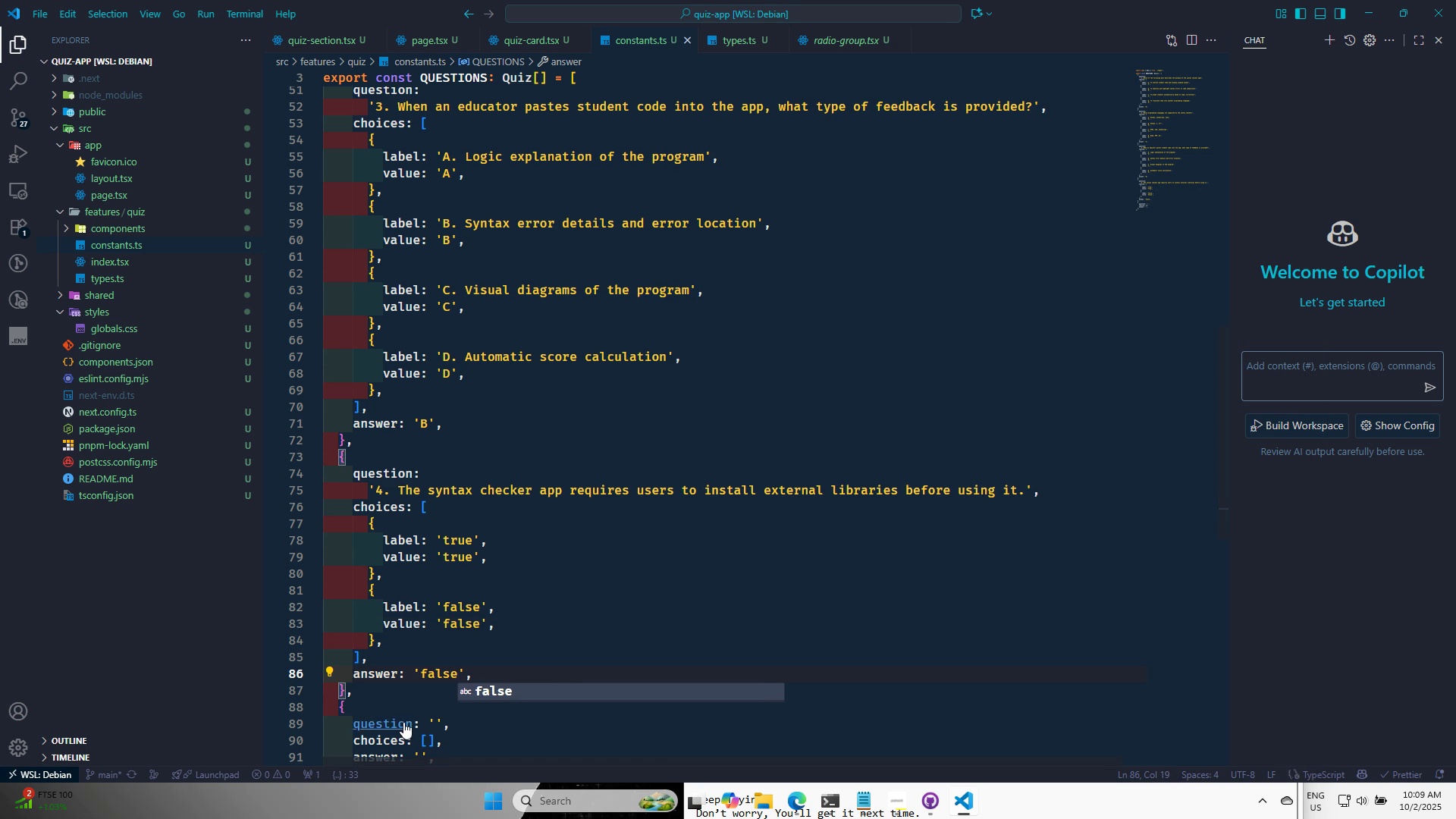 
key(Control+S)
 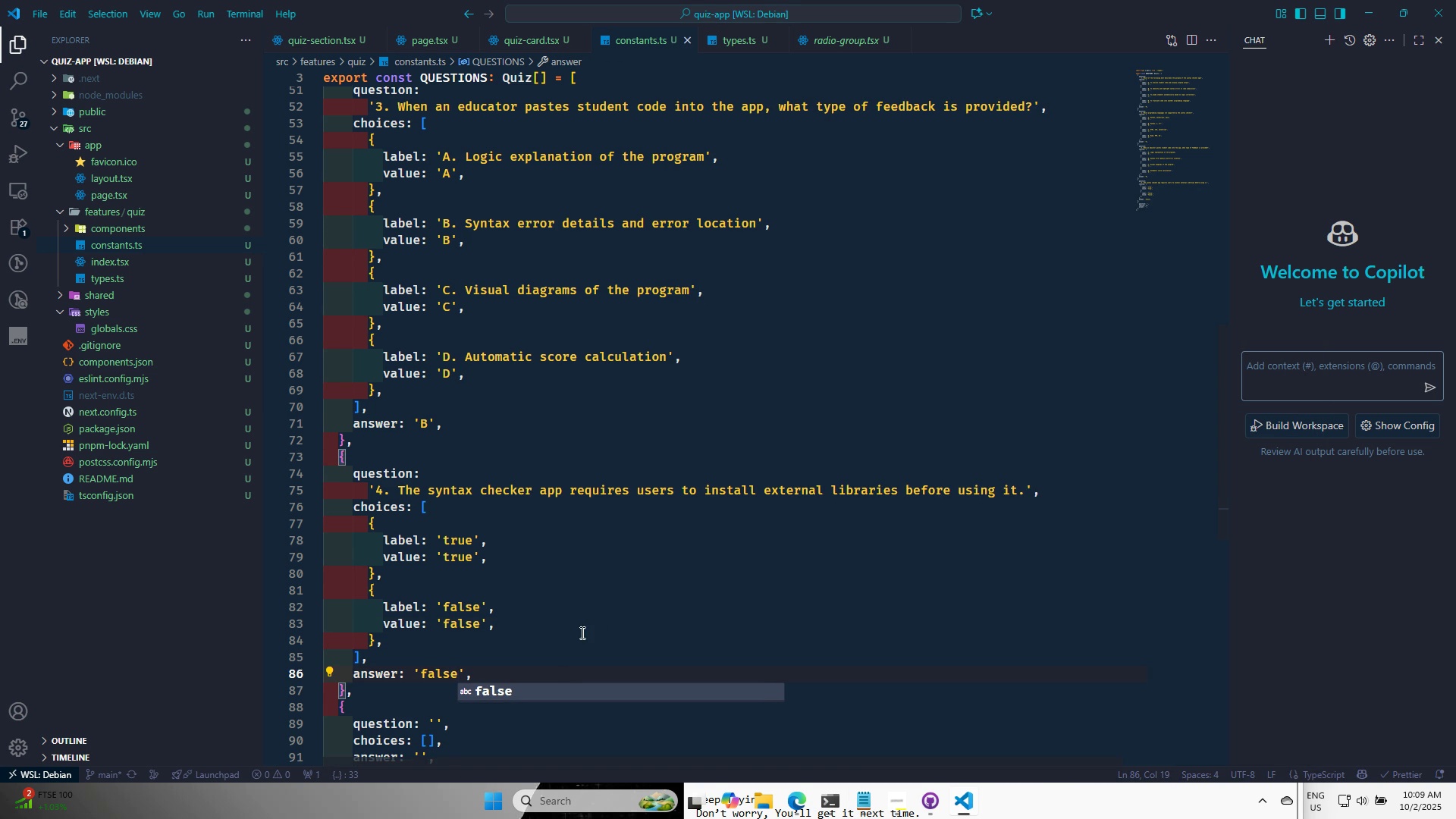 
scroll: coordinate [586, 624], scroll_direction: down, amount: 3.0
 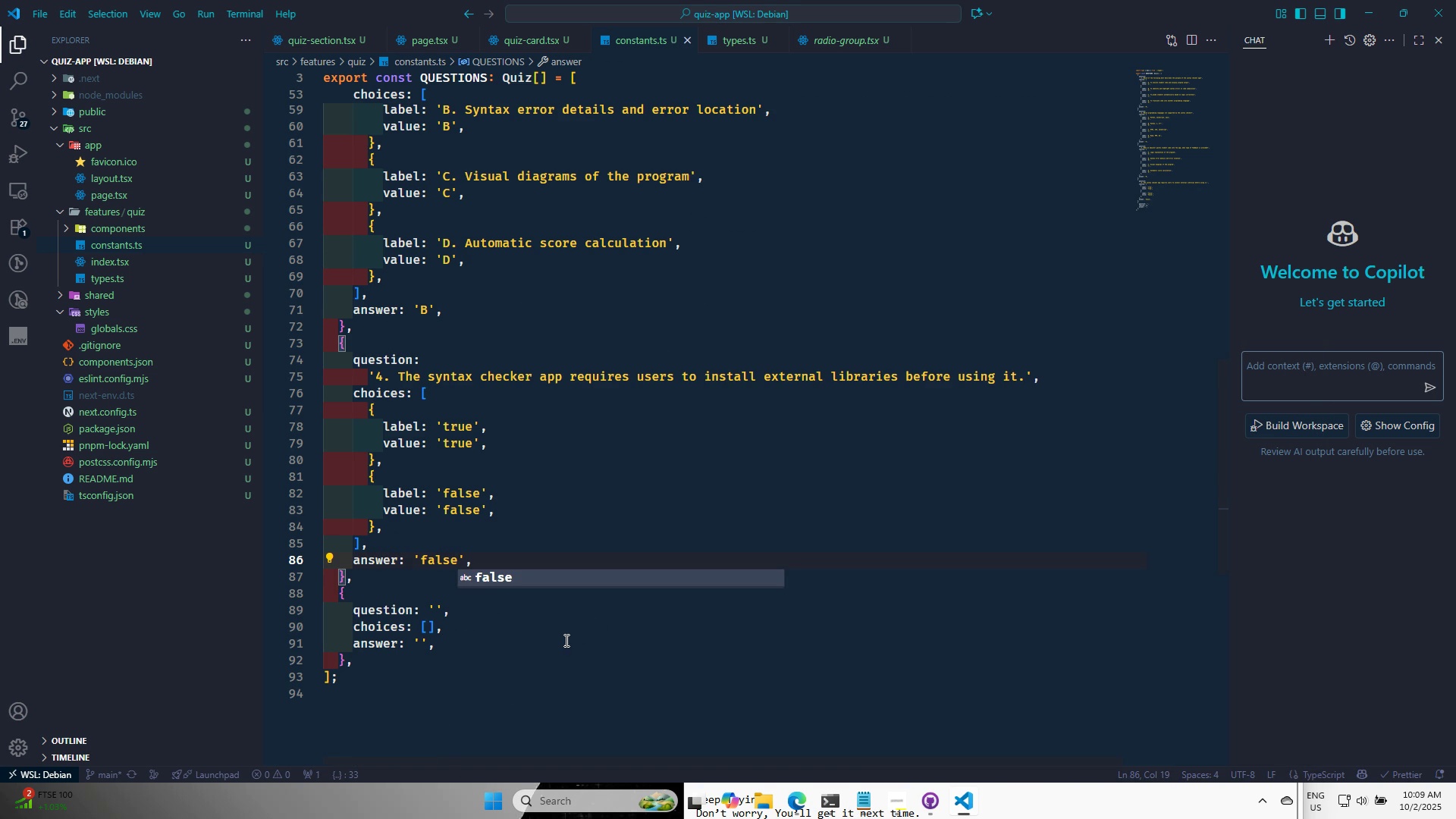 
key(Alt+AltLeft)
 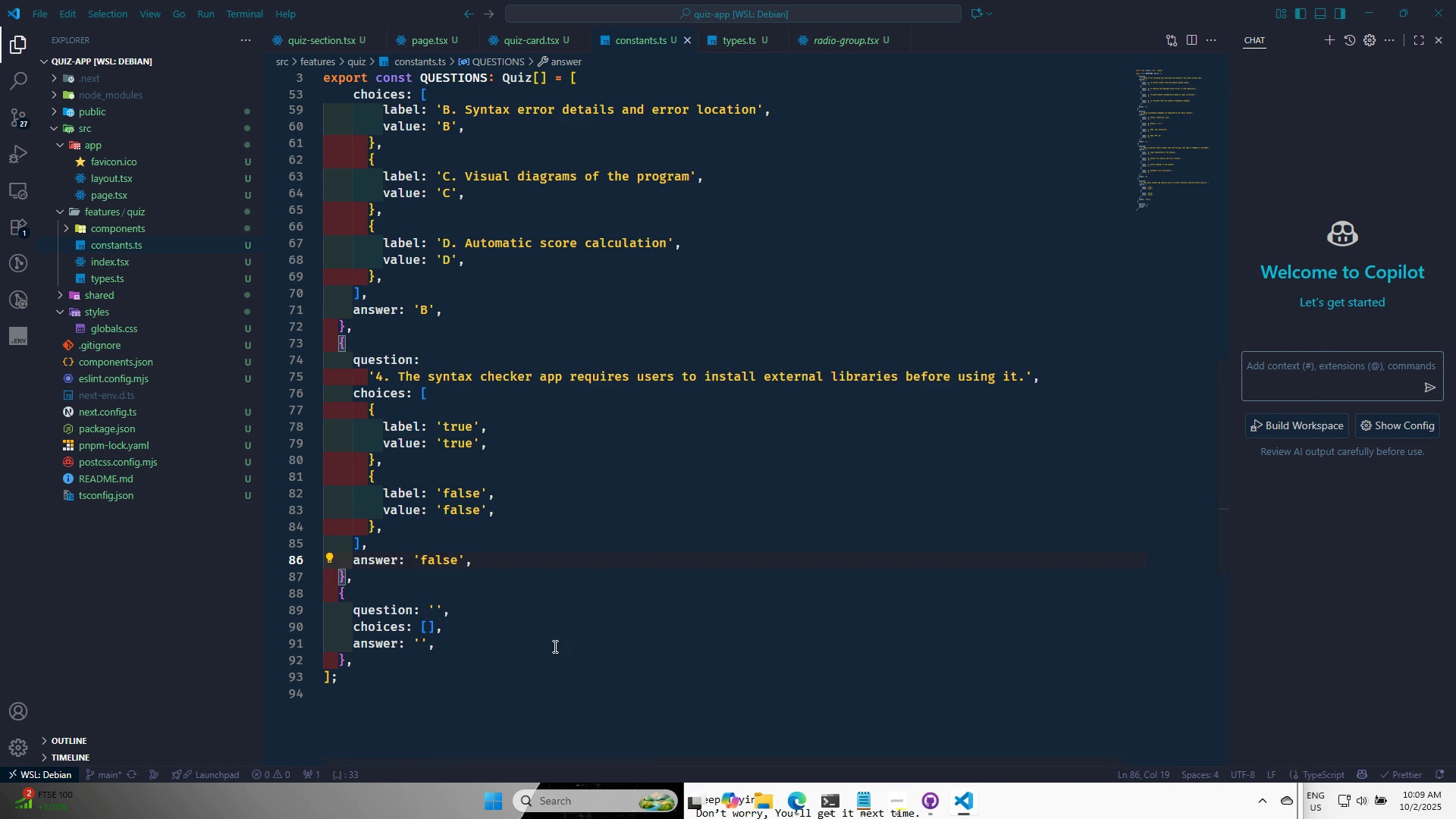 
key(Alt+Tab)